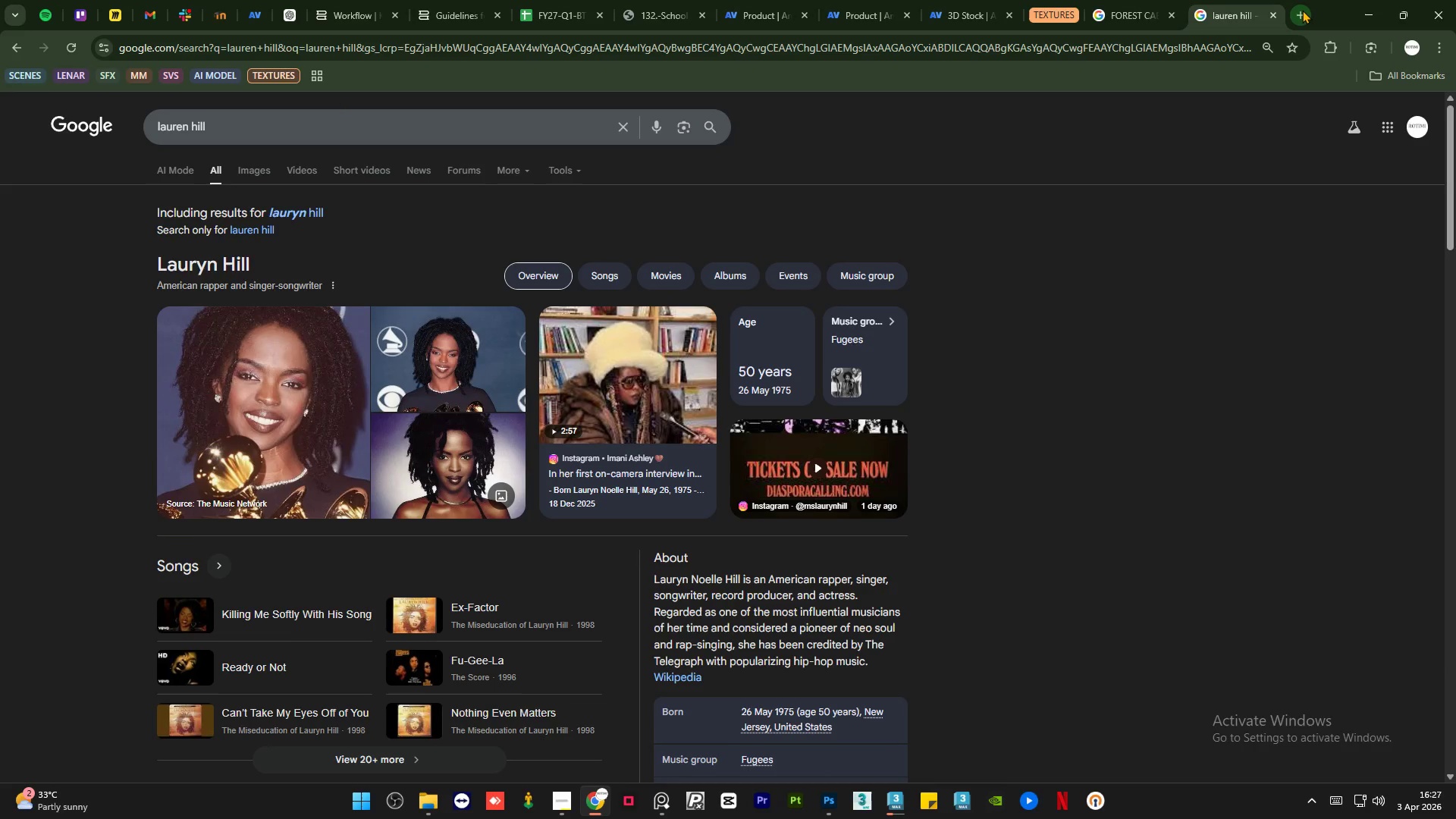 
left_click([256, 168])
 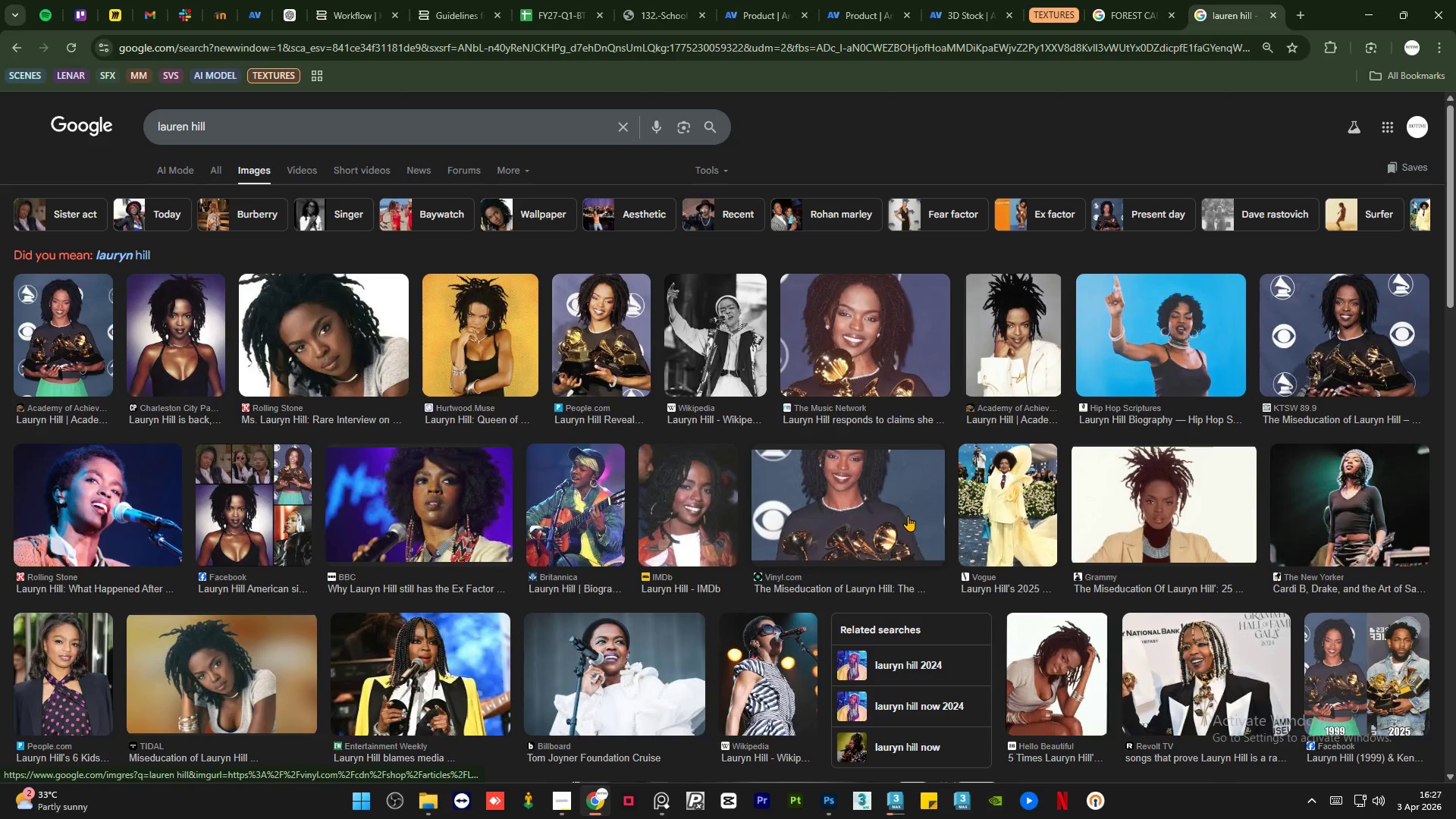 
scroll: coordinate [908, 516], scroll_direction: down, amount: 1.0
 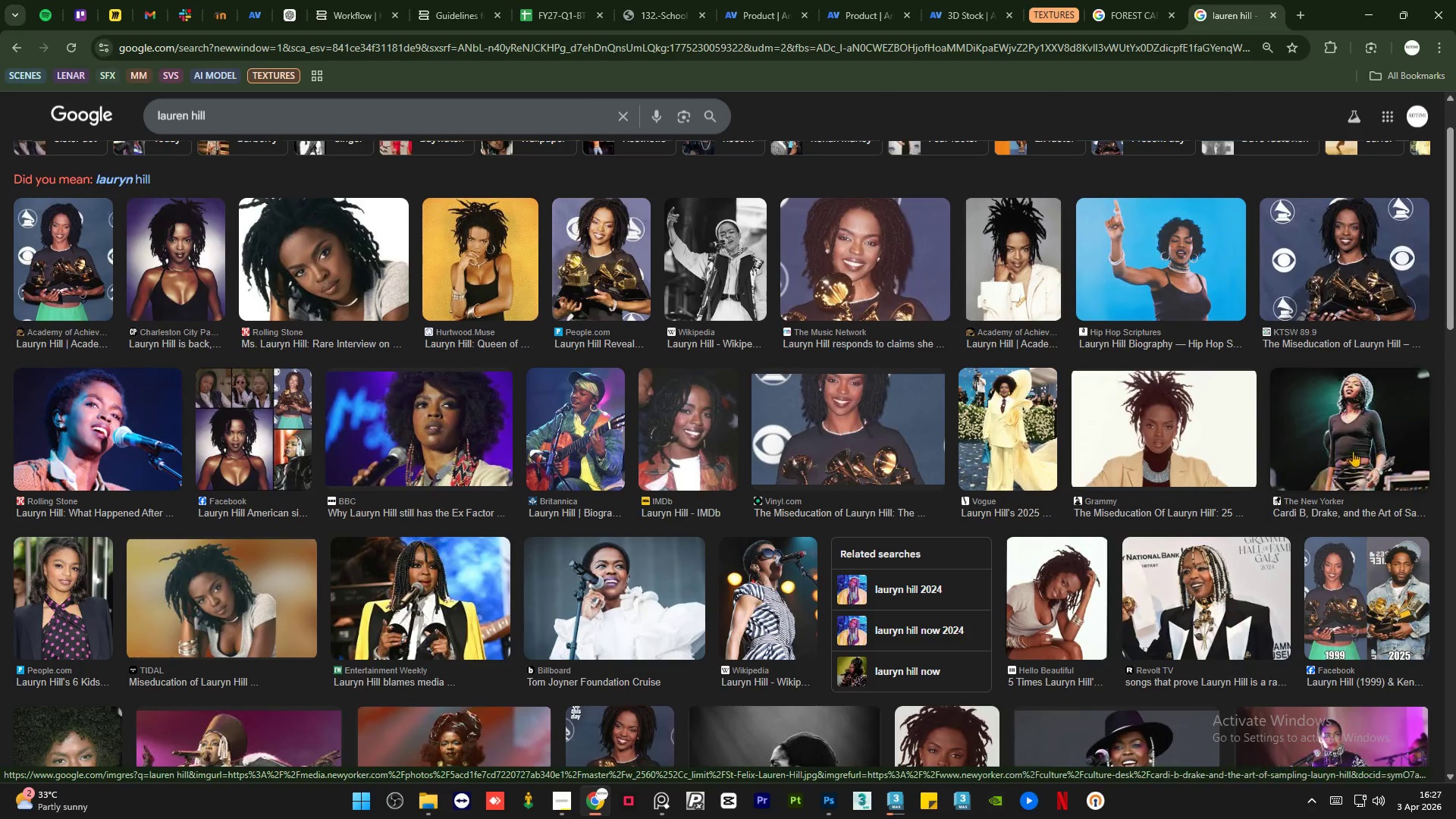 
left_click([1362, 451])
 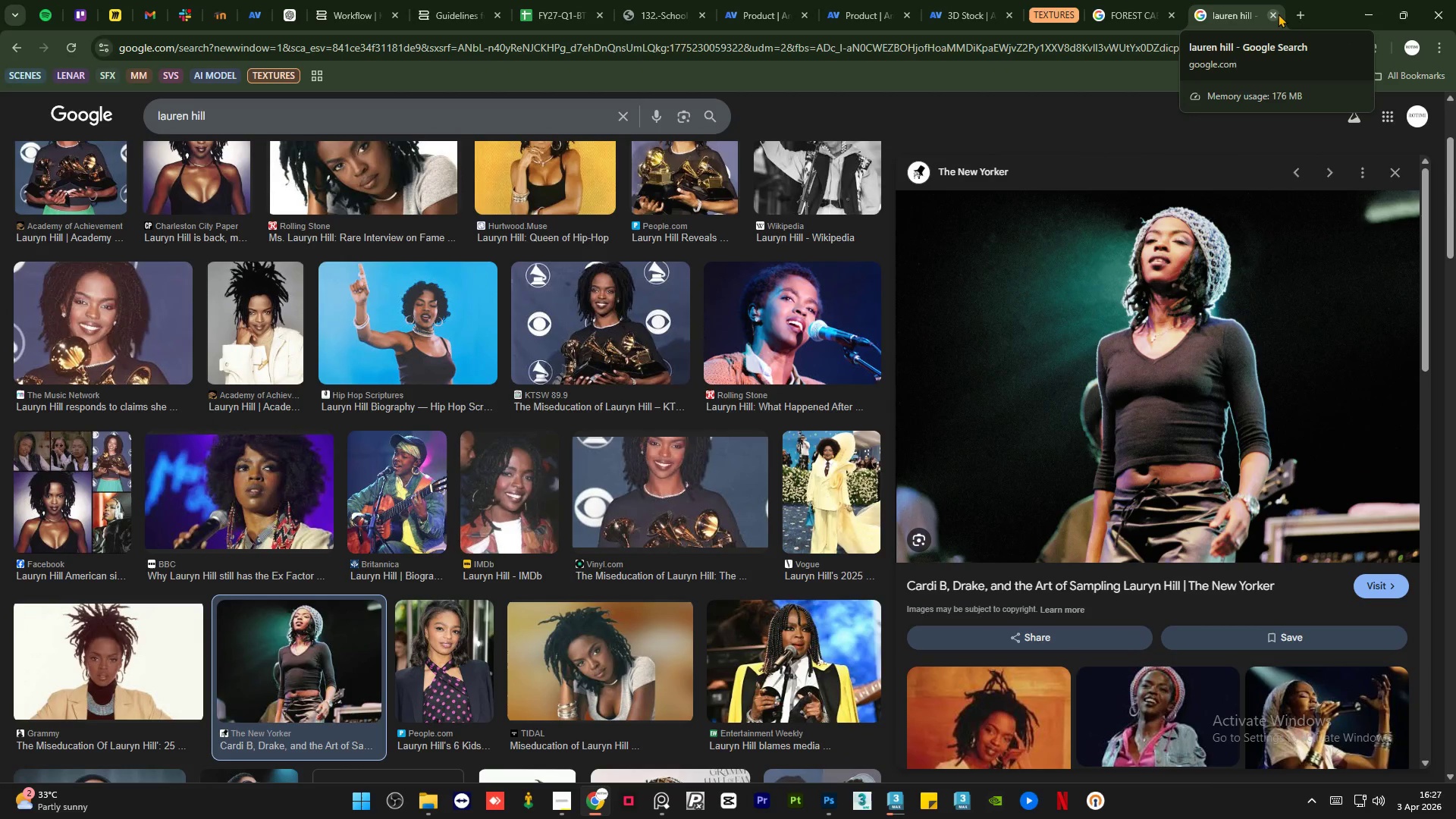 
left_click([1278, 14])
 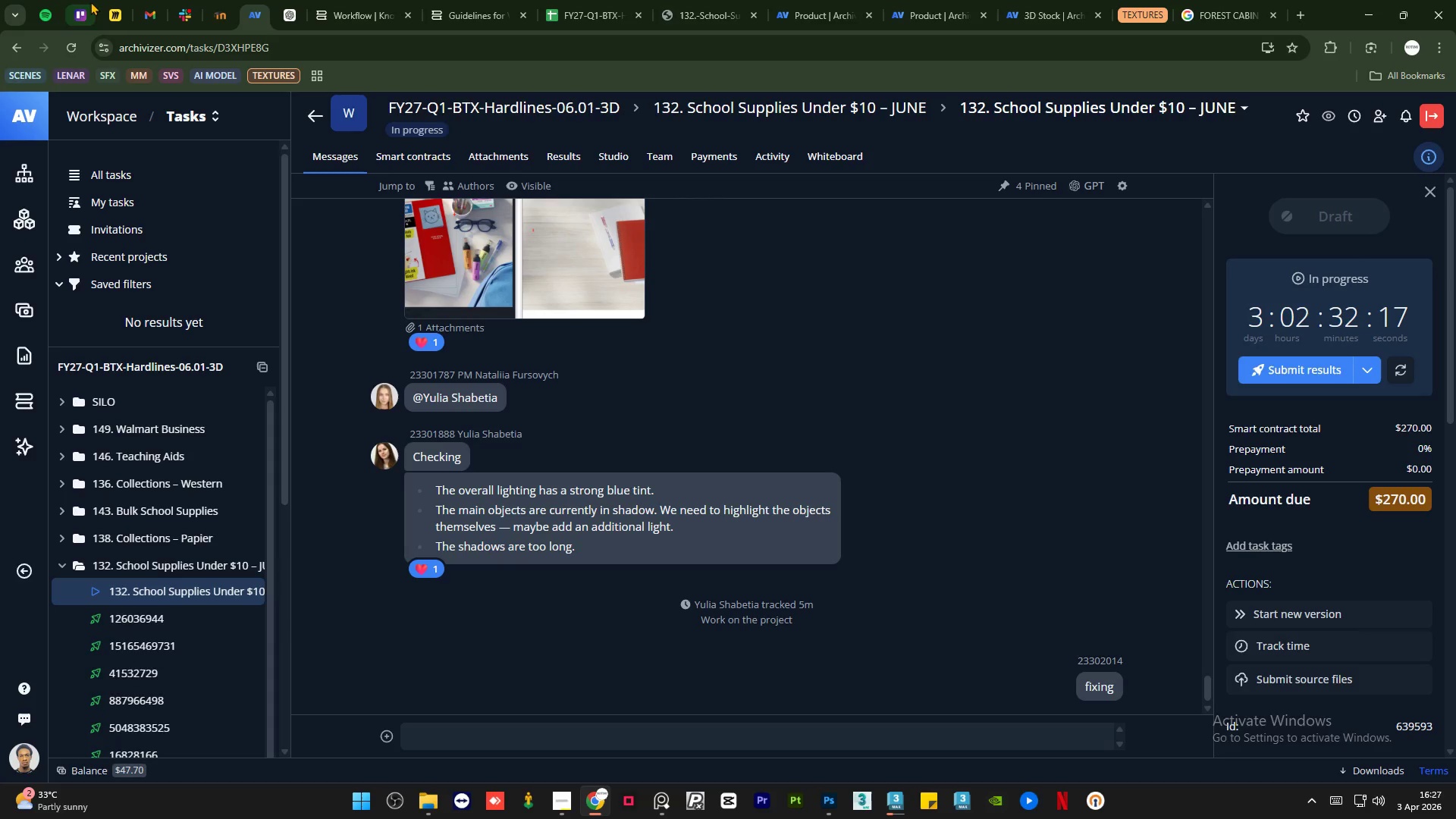 
left_click([42, 0])
 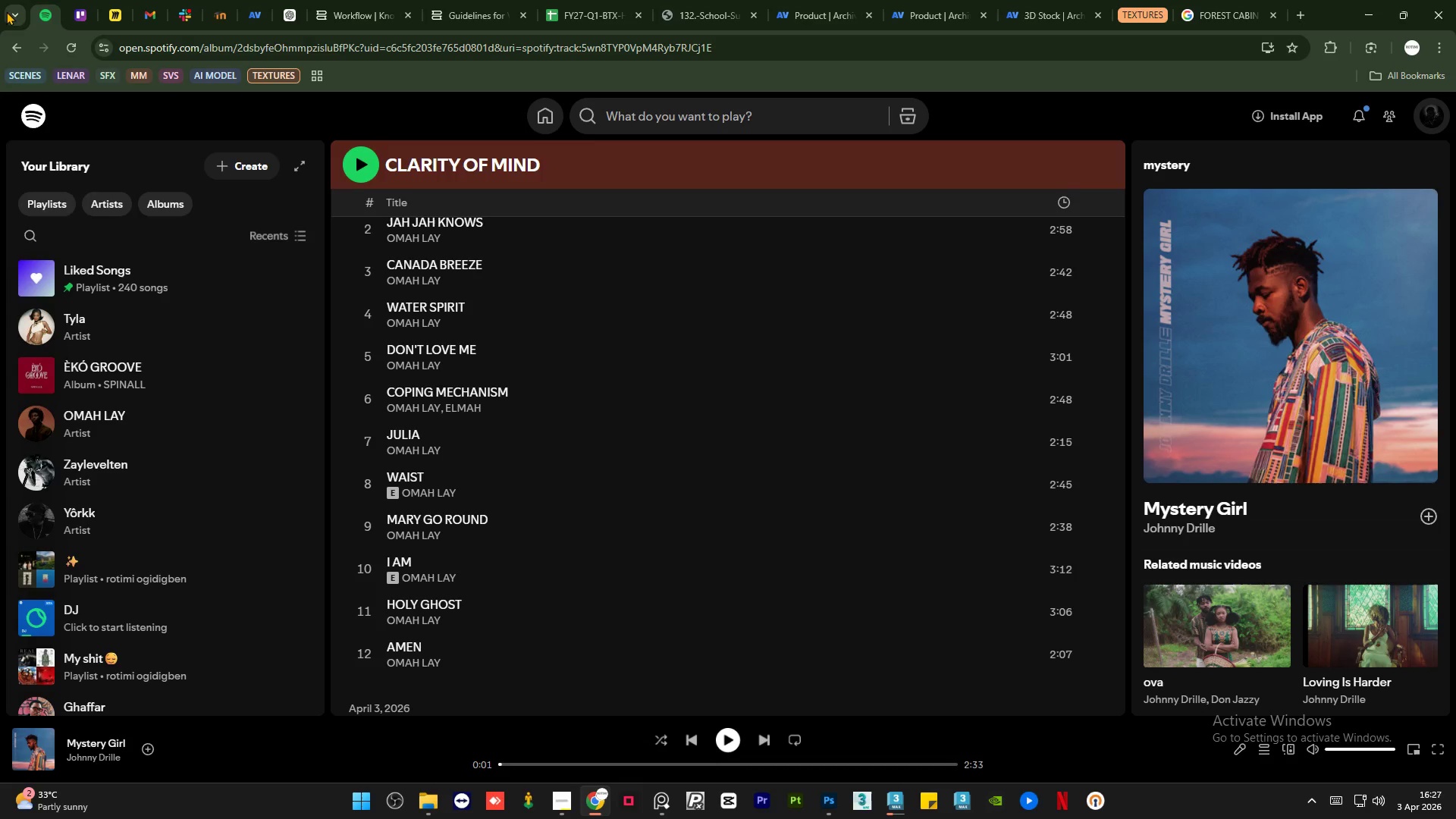 
wait(5.56)
 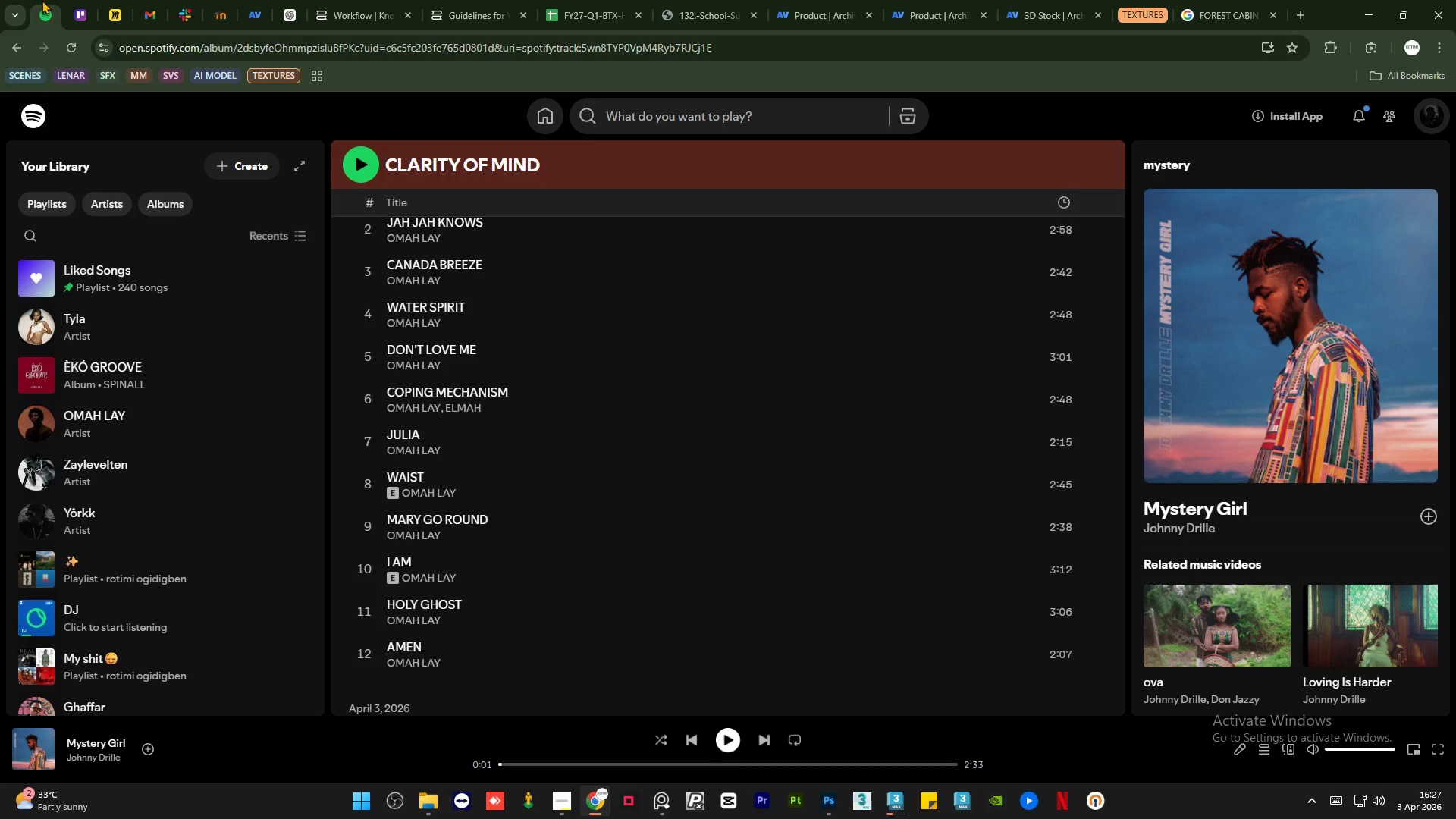 
left_click([726, 739])
 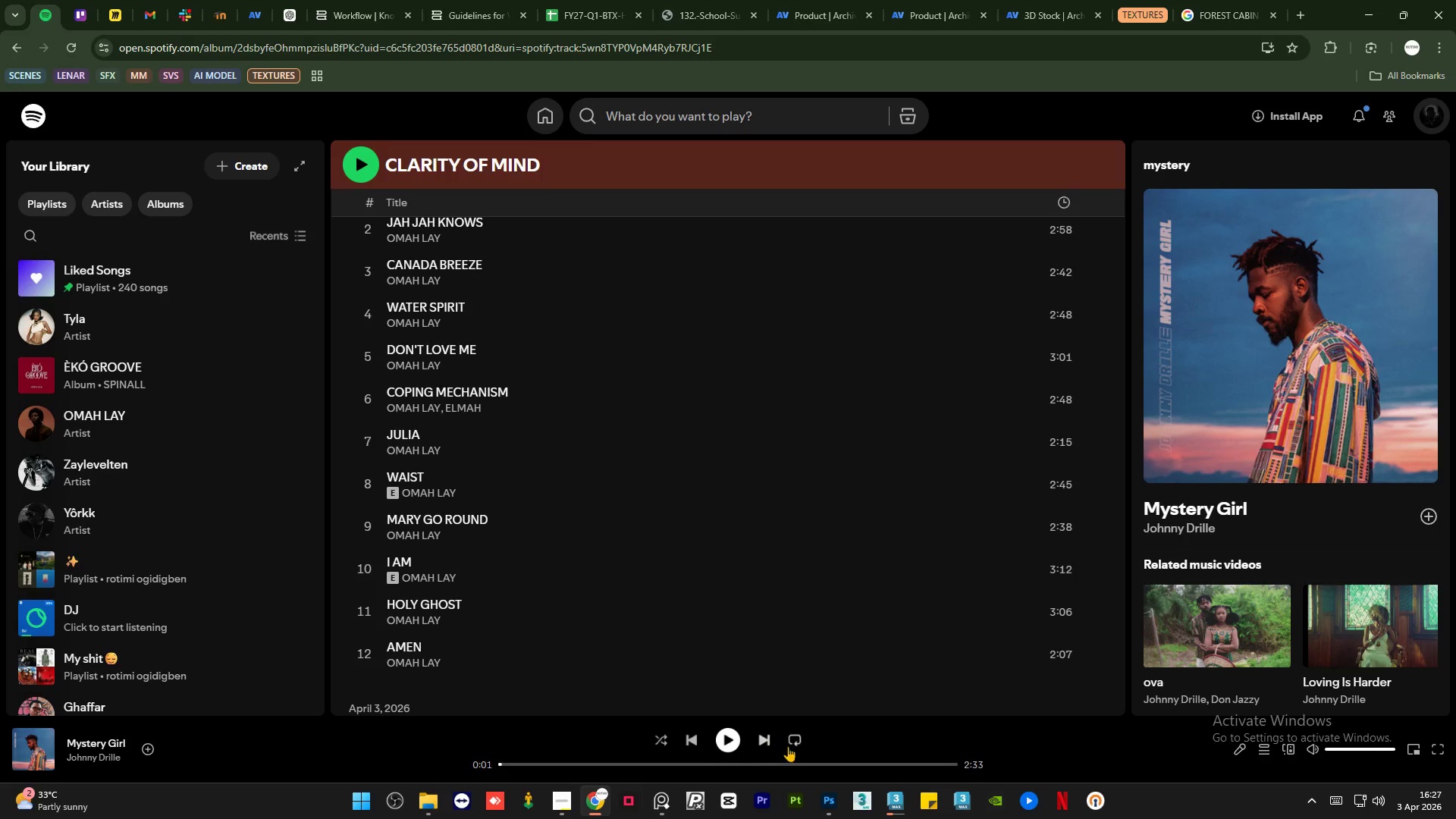 
left_click([791, 745])
 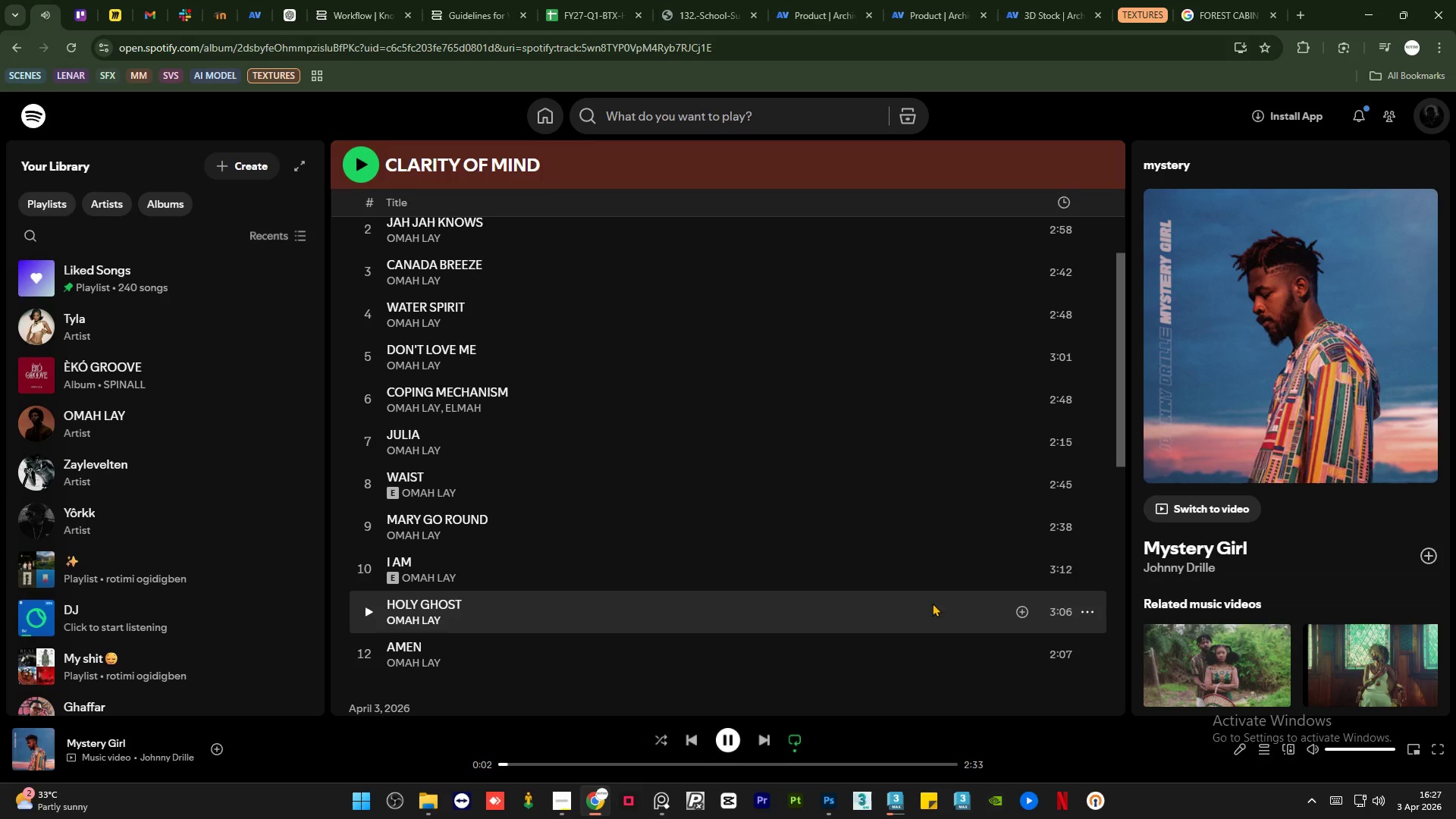 
left_click([1360, 123])
 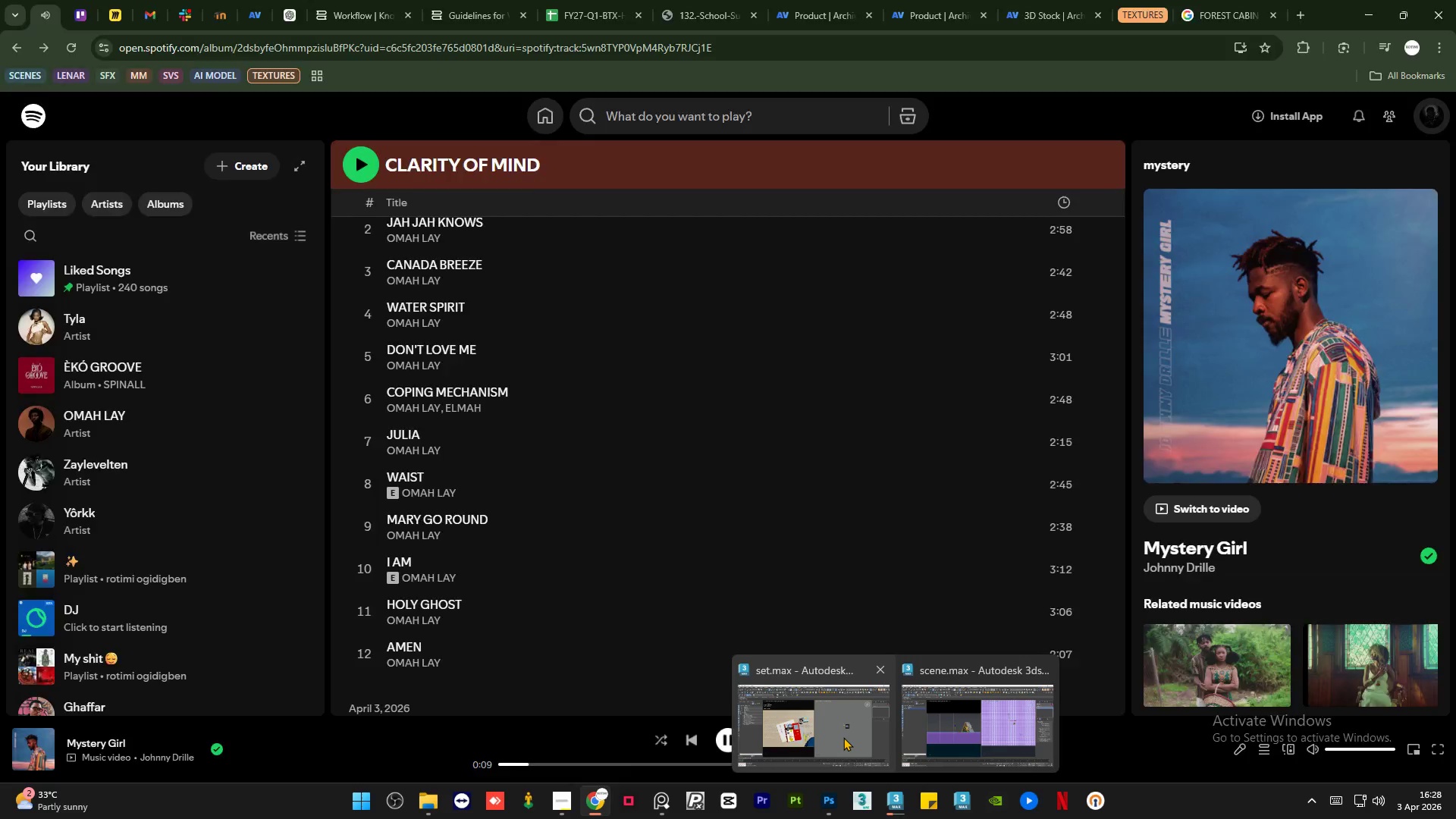 
wait(7.42)
 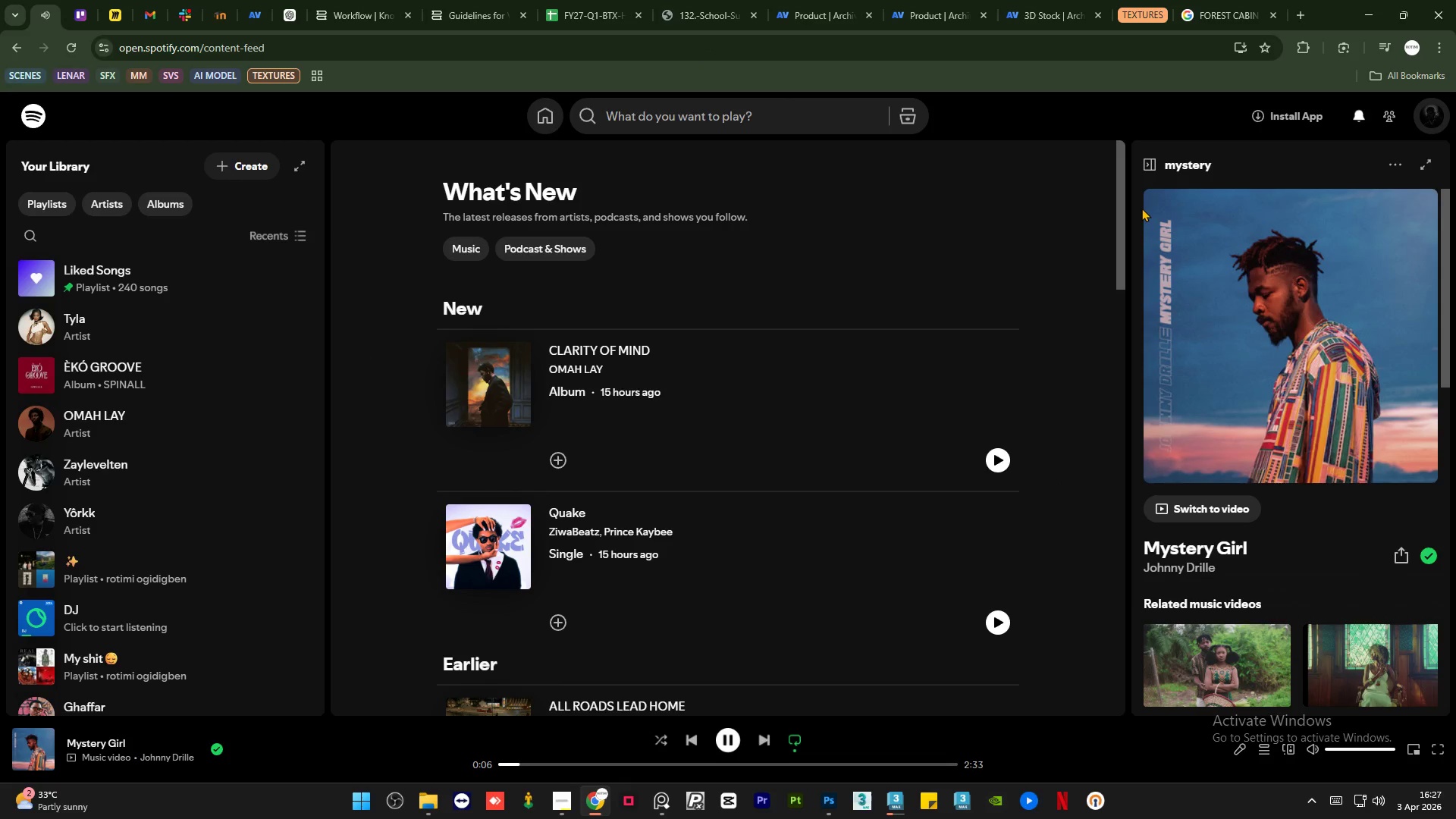 
left_click([844, 736])
 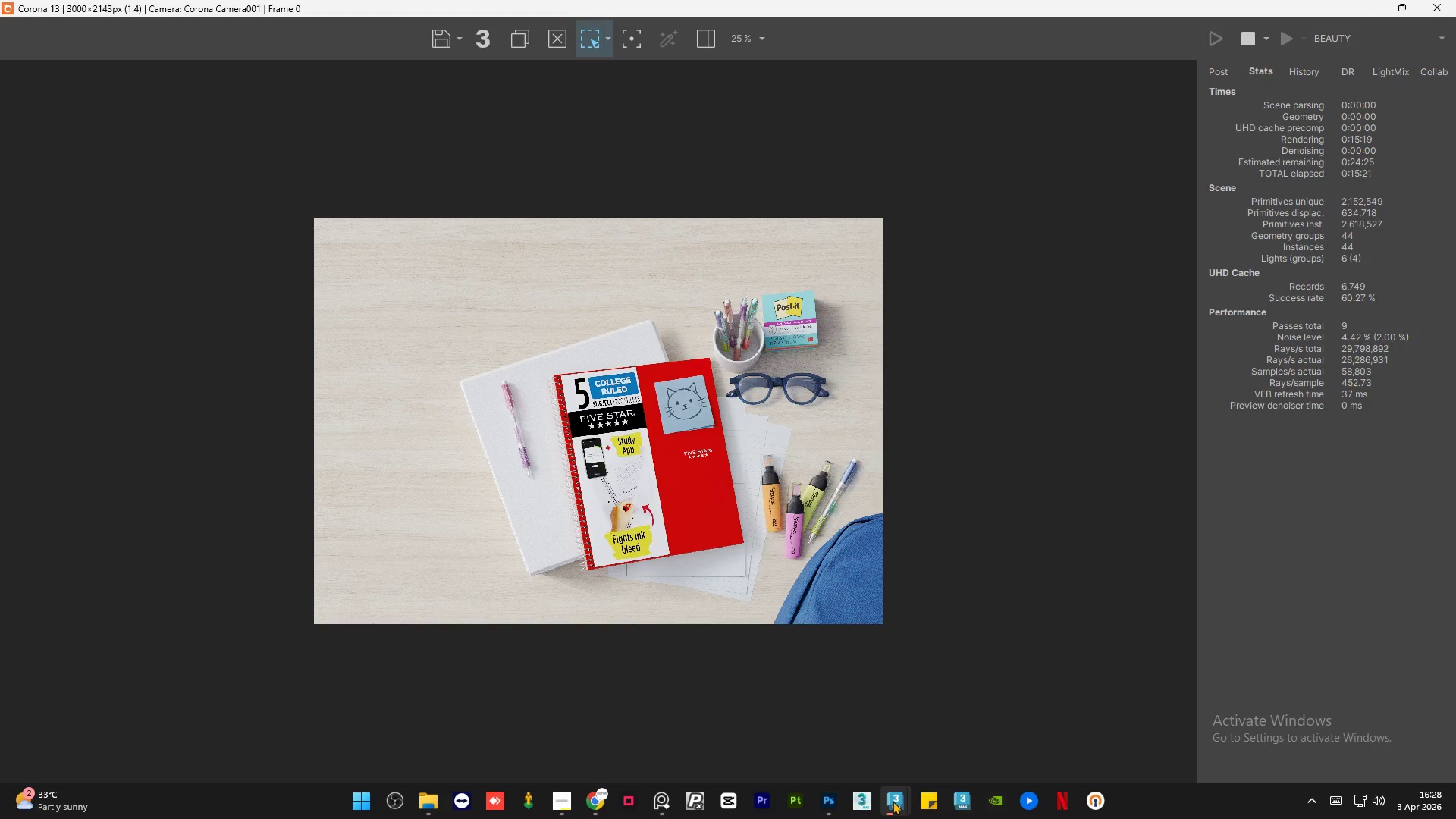 
left_click([964, 737])
 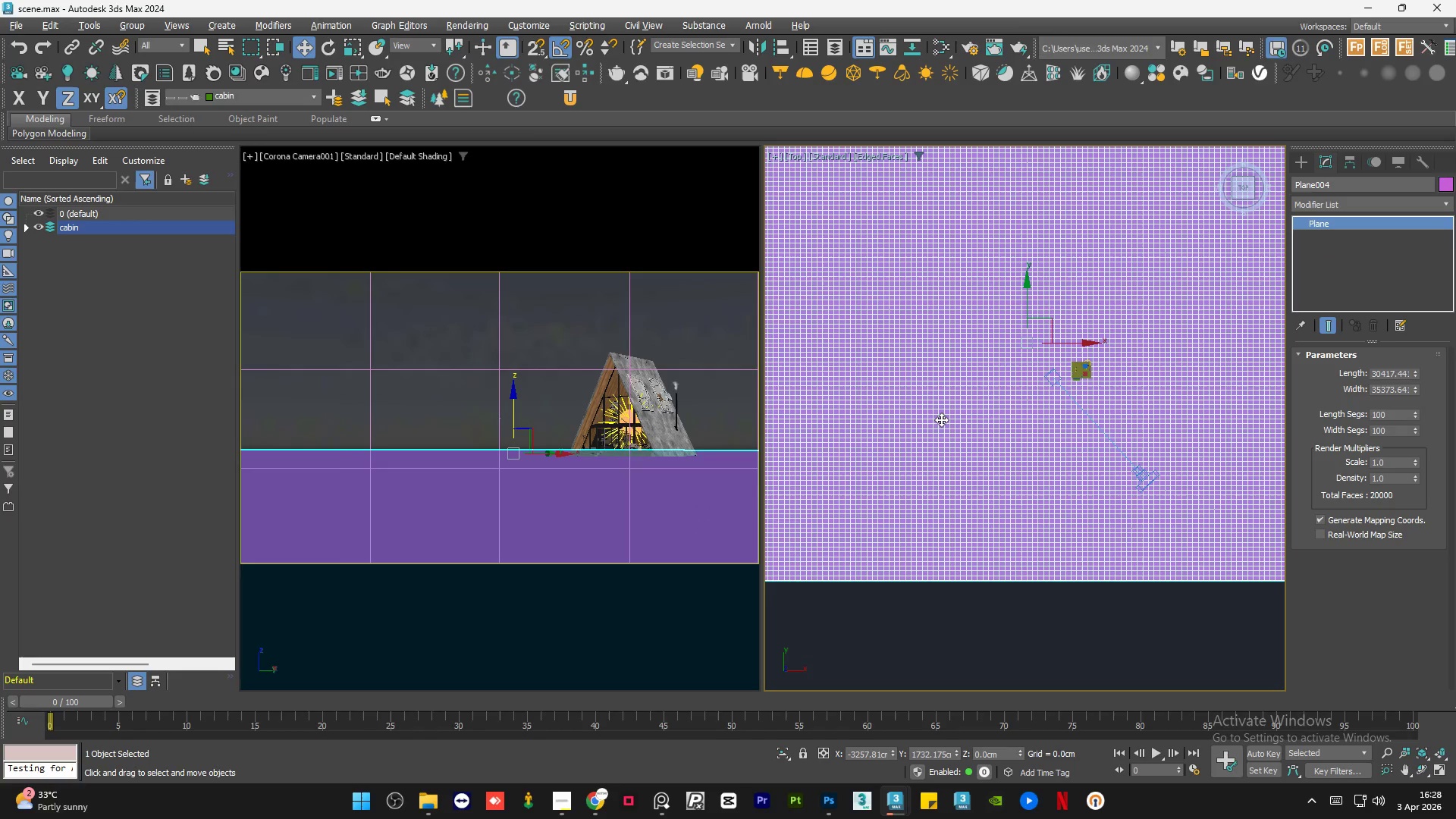 
scroll: coordinate [941, 419], scroll_direction: down, amount: 1.0
 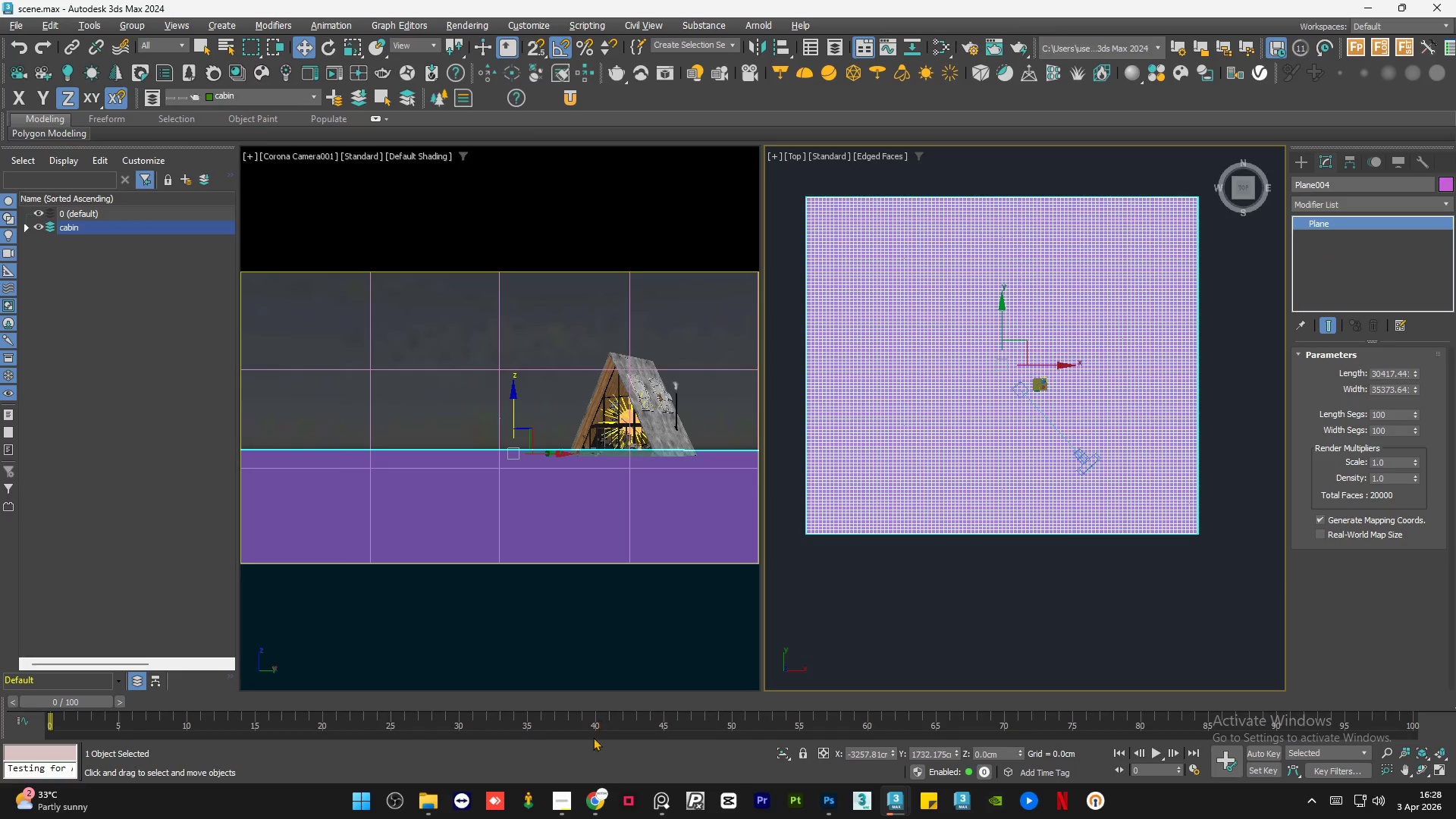 
left_click([561, 811])